 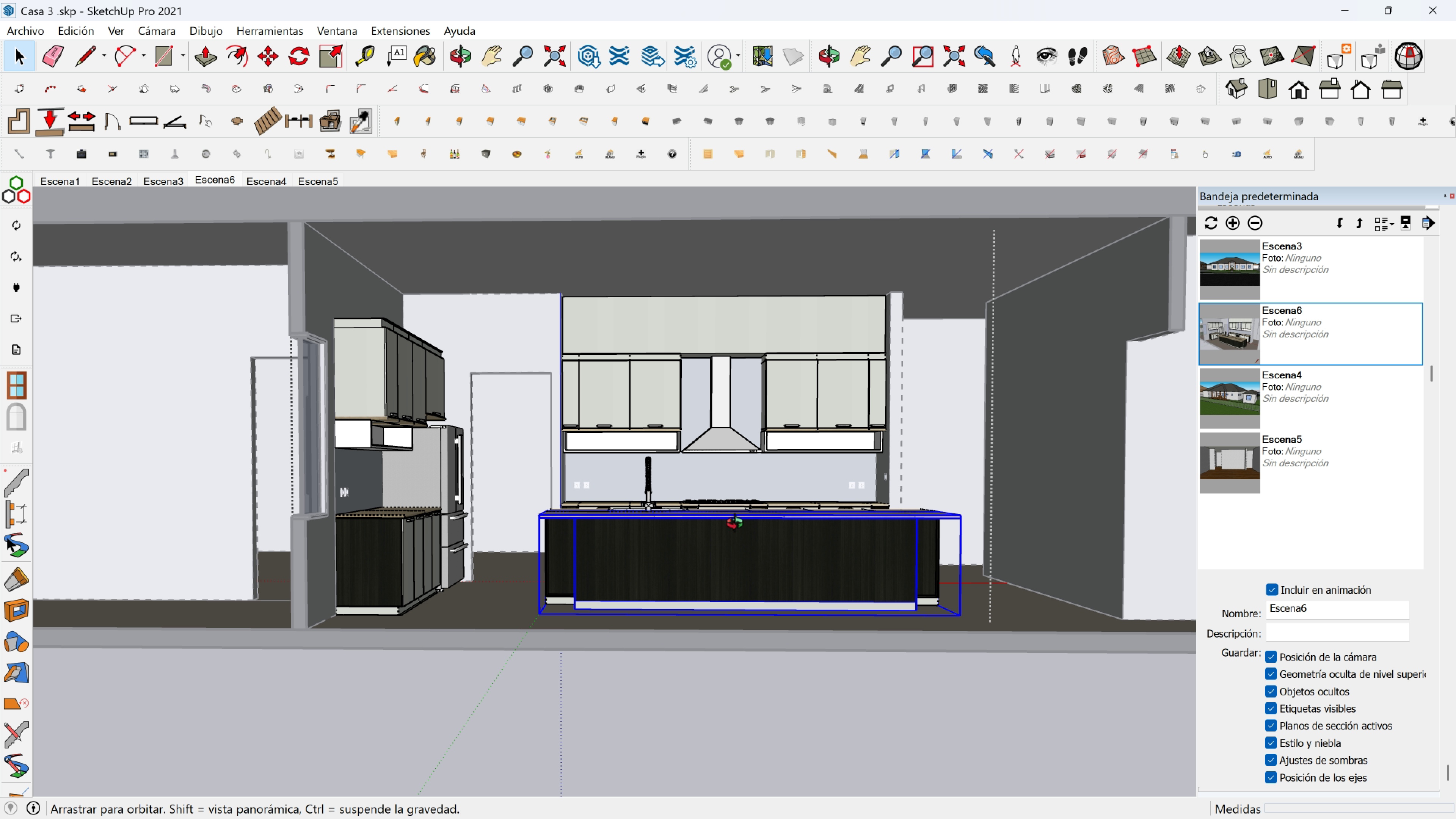 
scroll: coordinate [544, 672], scroll_direction: up, amount: 6.0
 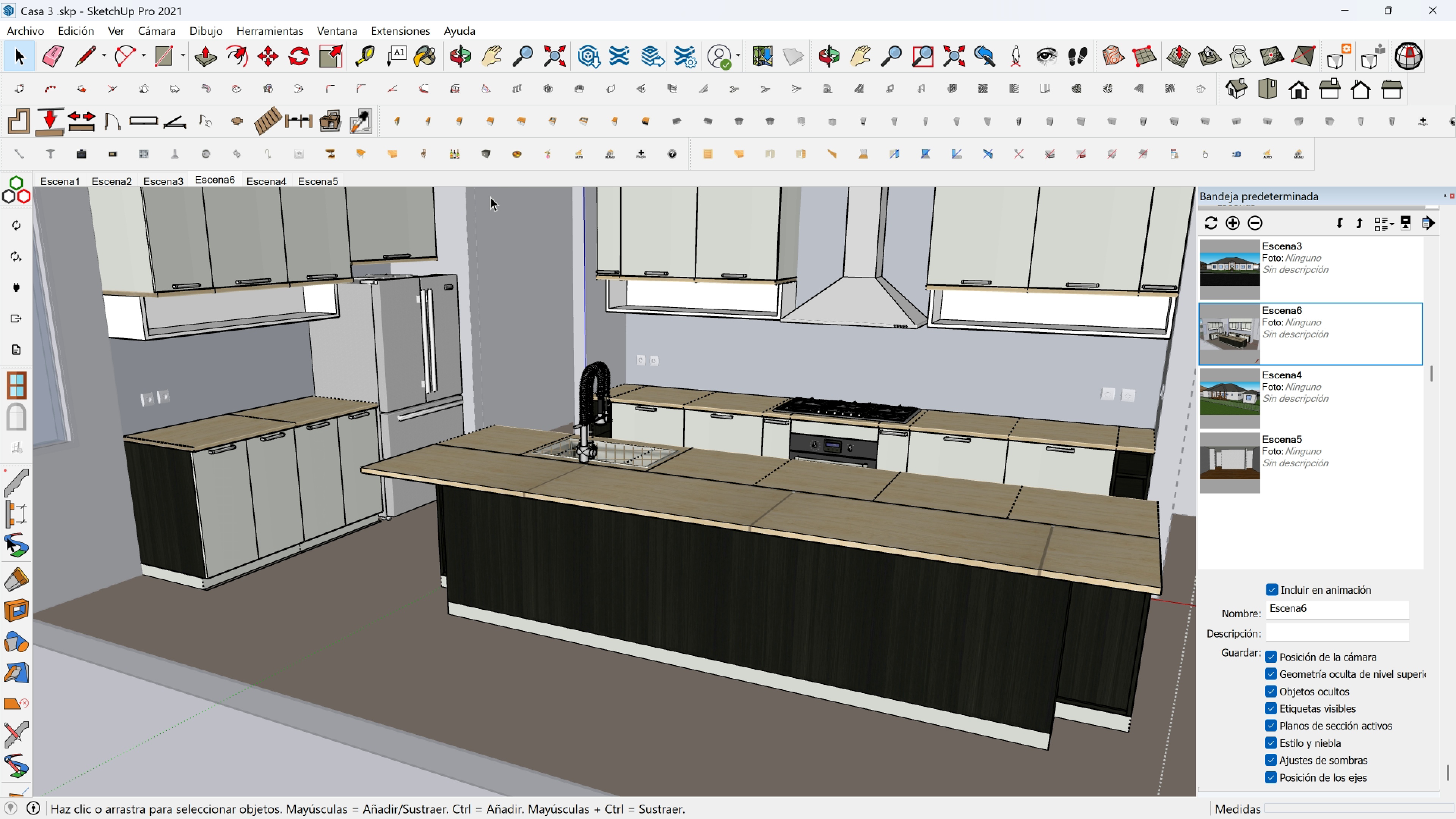 
left_click([432, 157])
 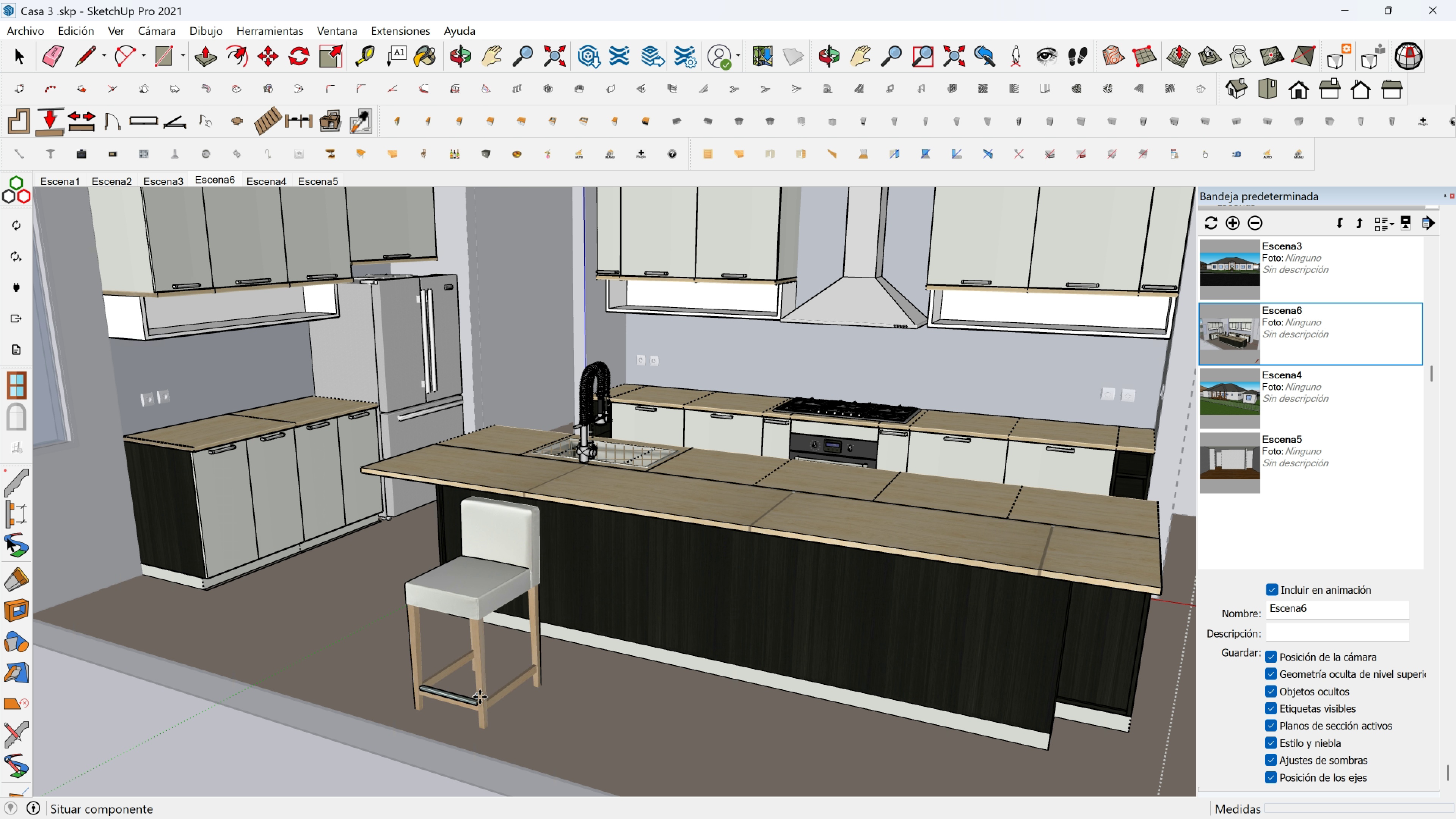 
left_click([480, 697])
 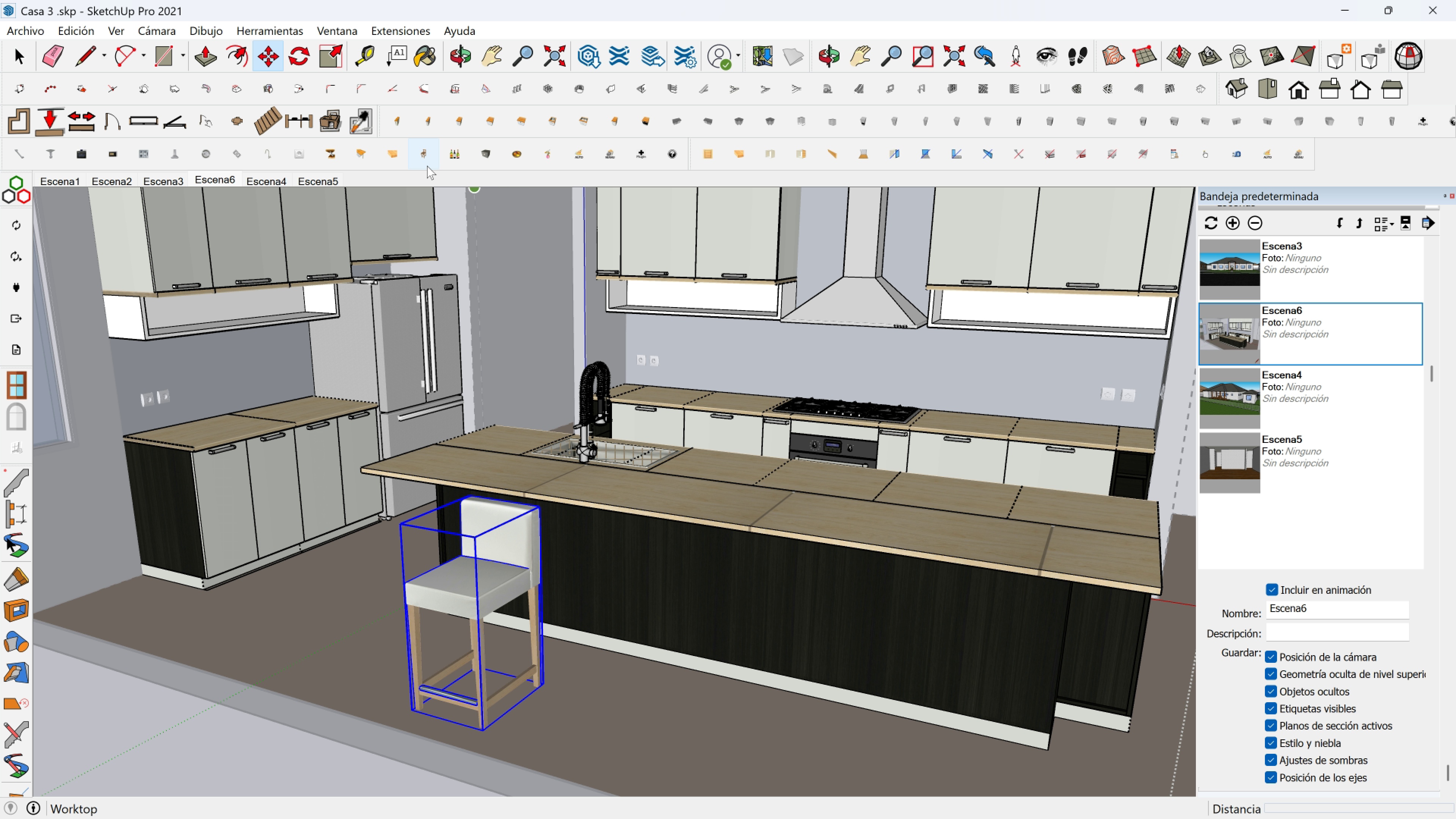 
left_click([420, 155])
 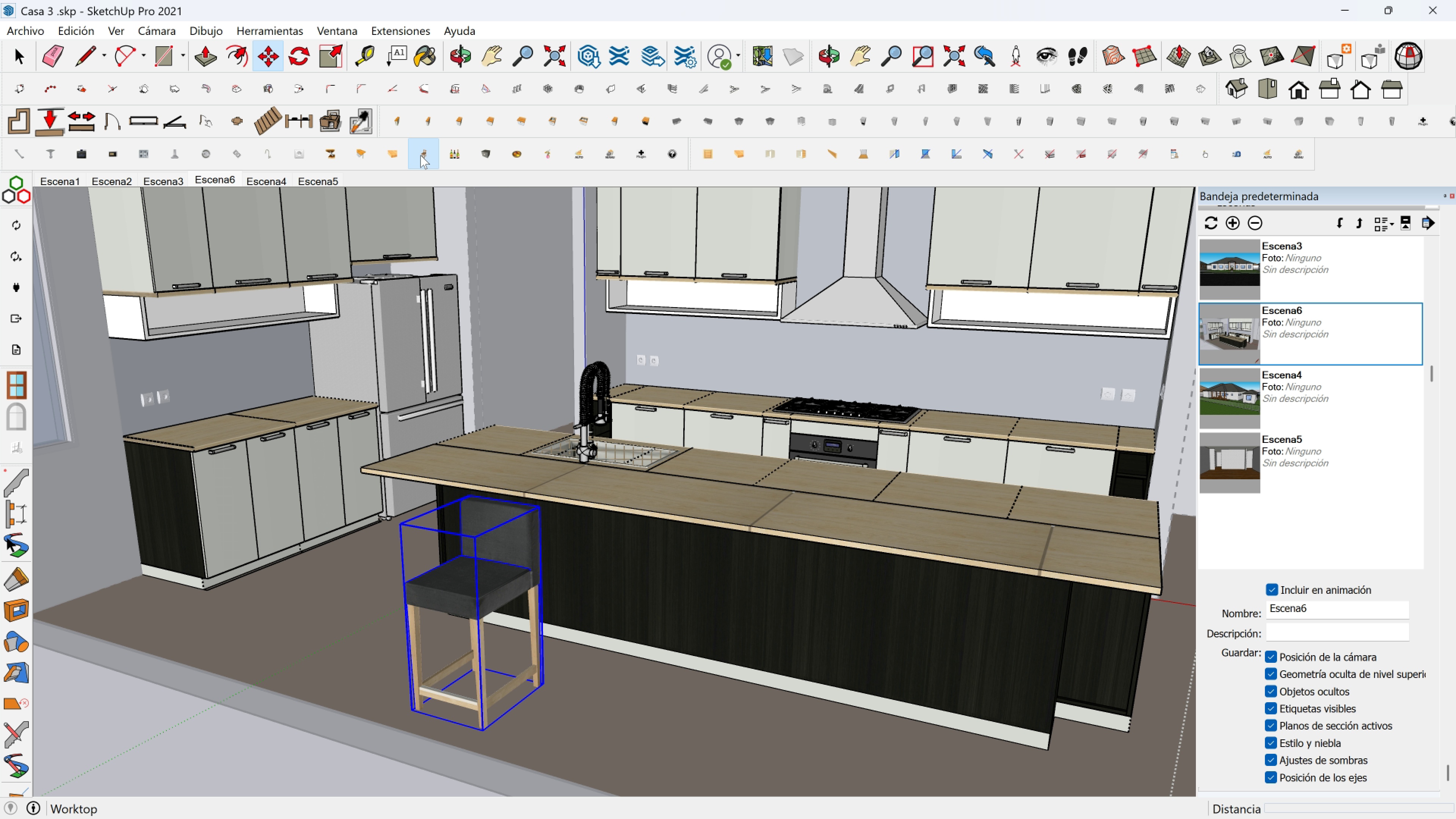 
left_click([420, 155])
 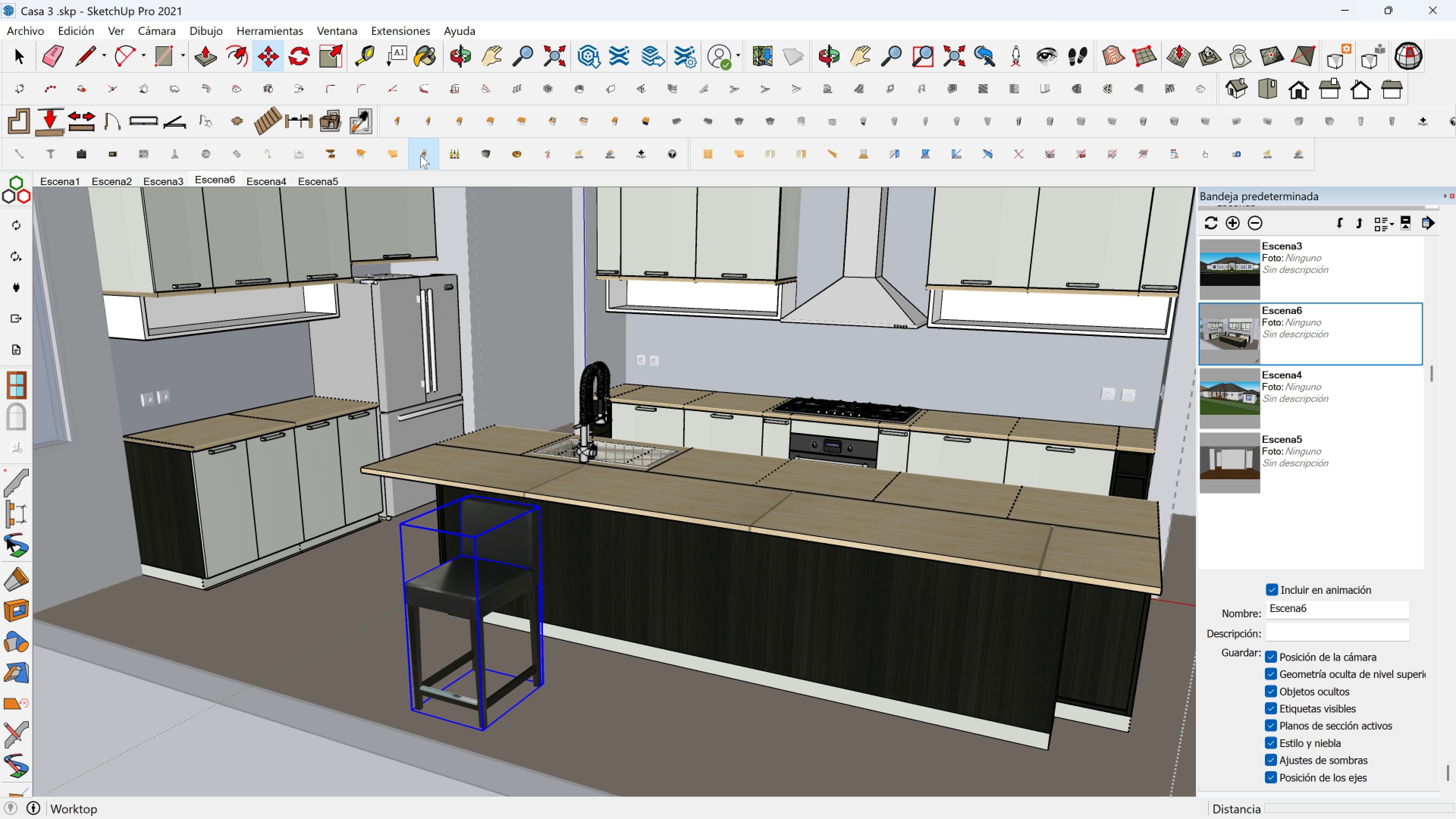 
left_click([420, 155])
 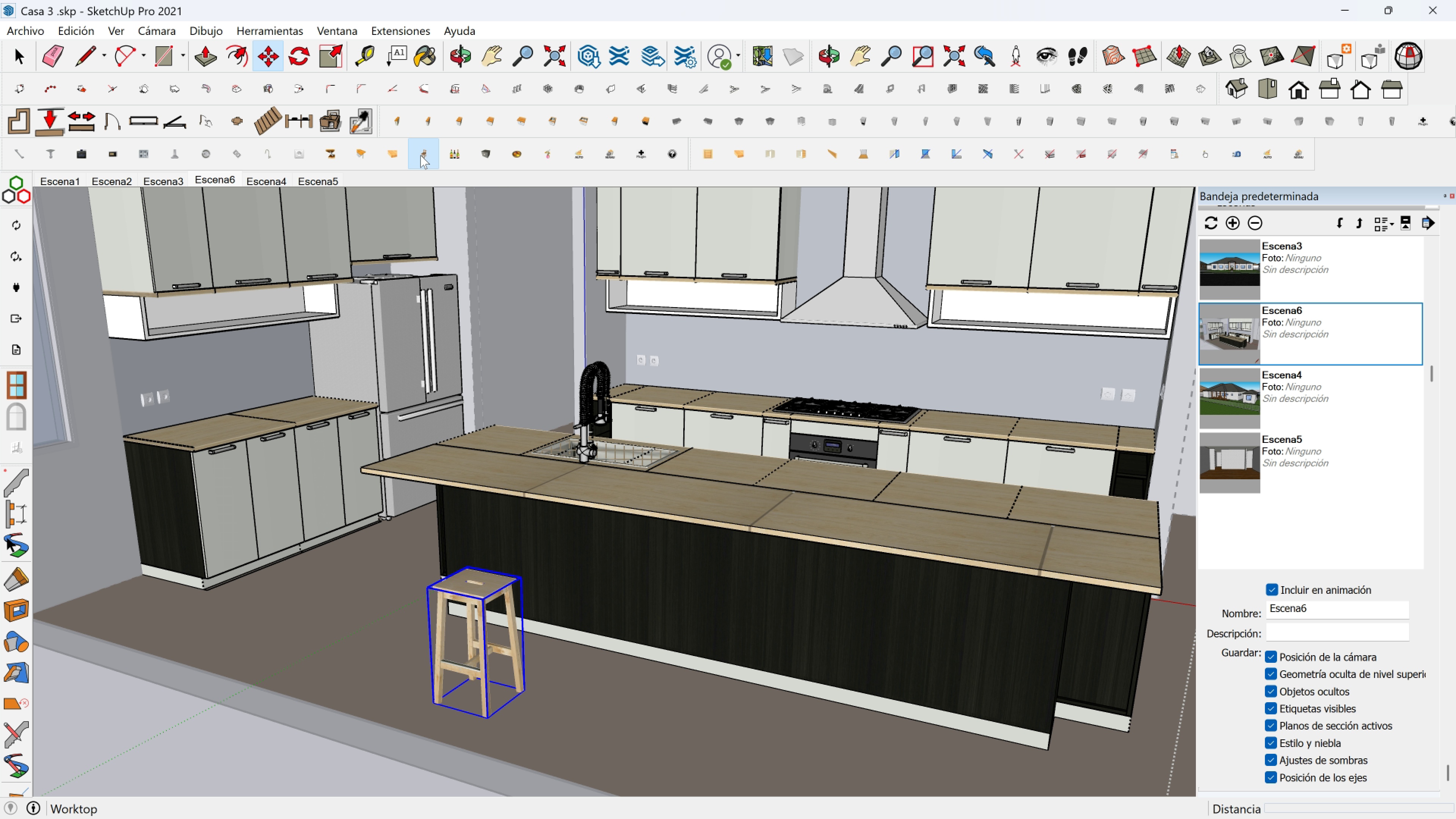 
left_click([420, 155])
 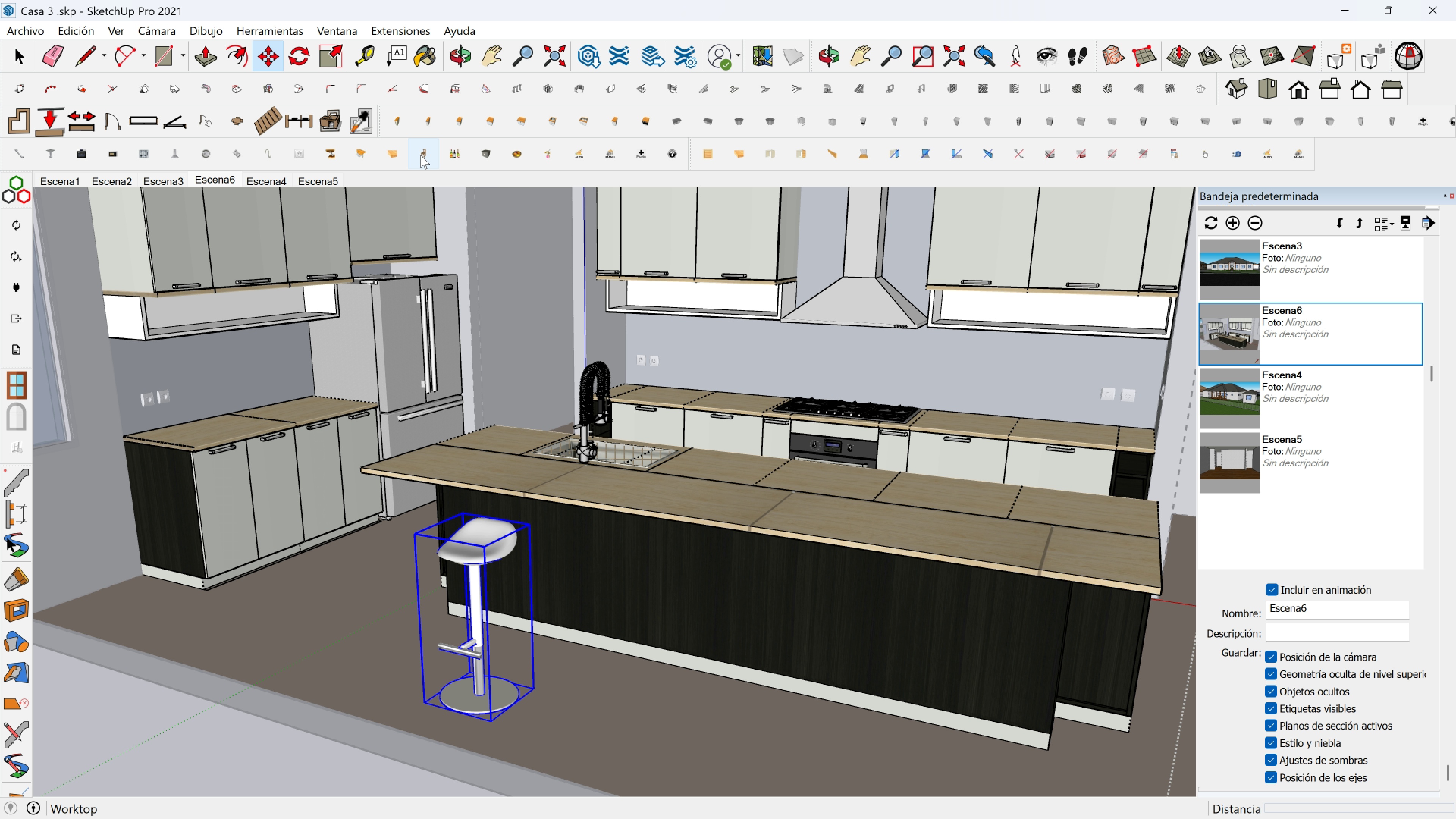 
left_click([420, 155])
 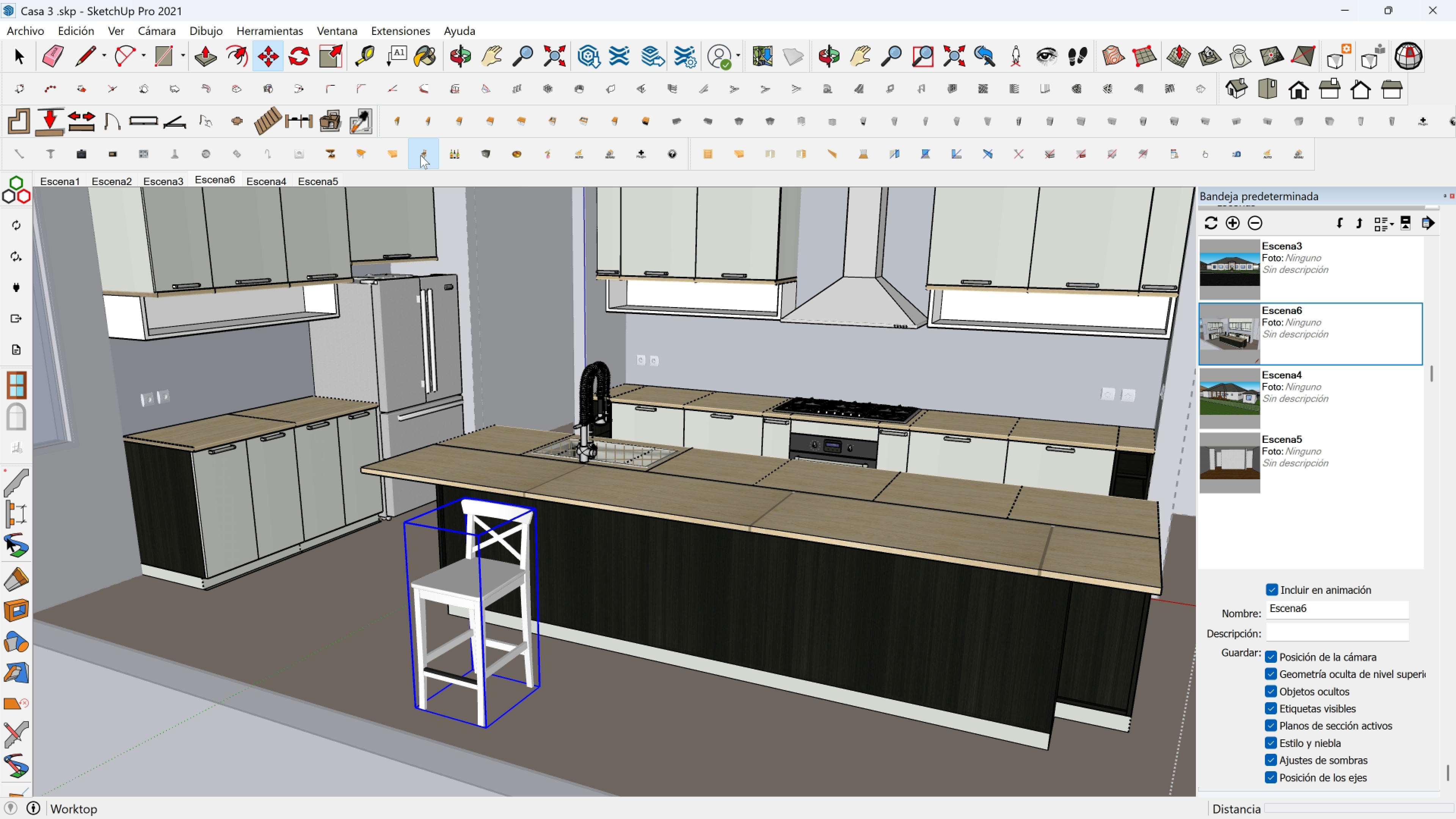 
left_click([420, 155])
 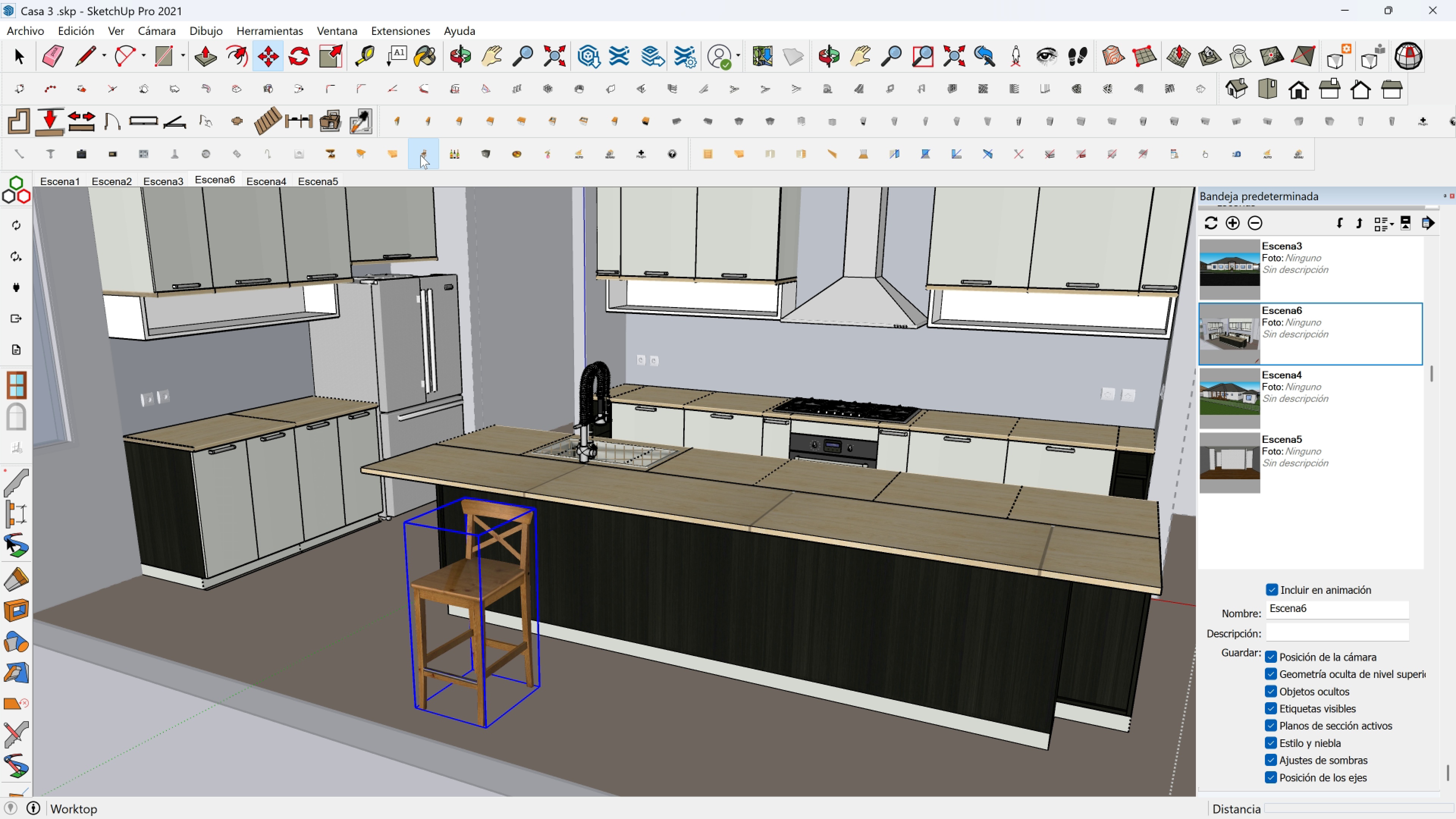 
left_click([420, 155])
 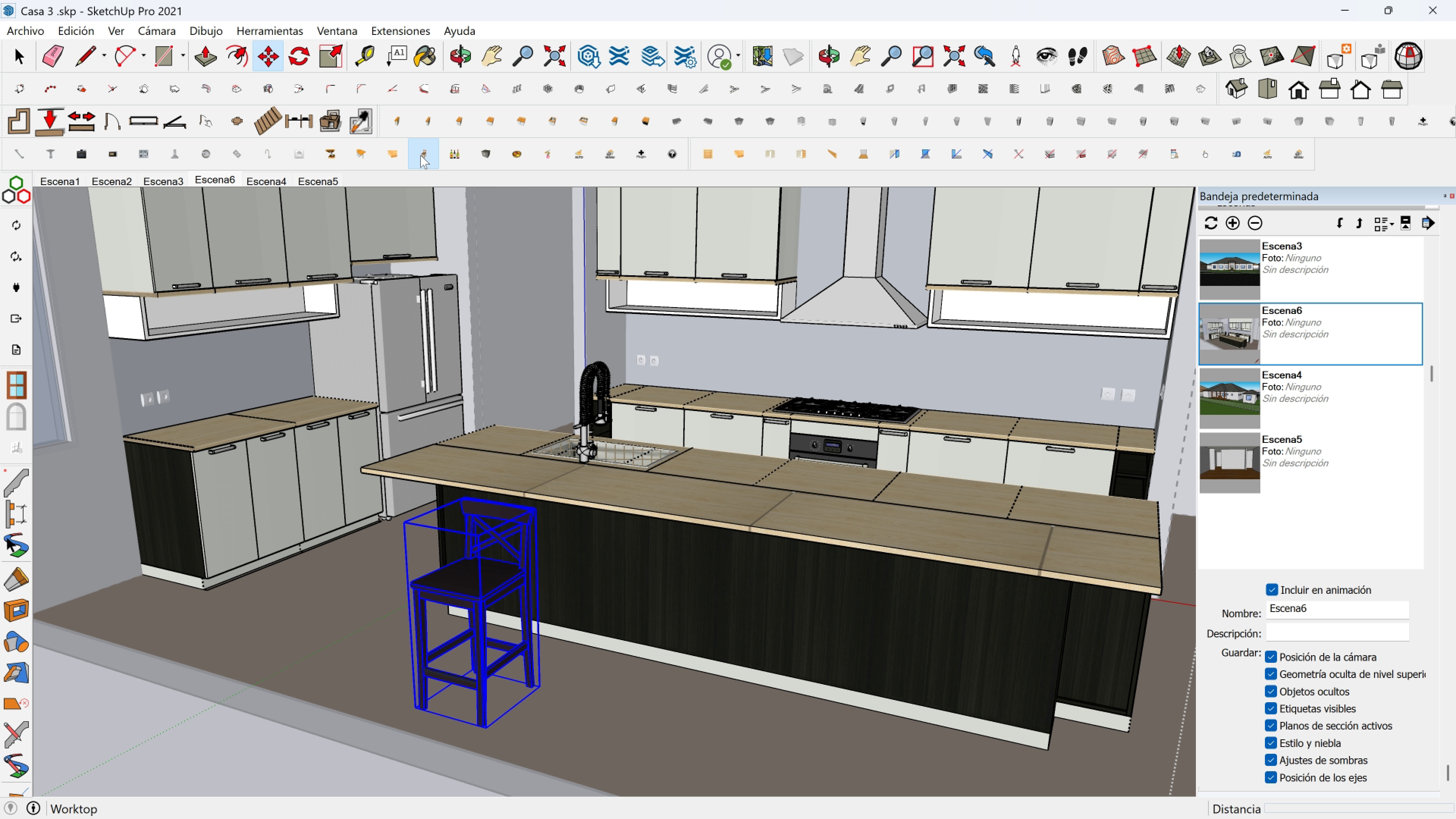 
left_click([420, 155])
 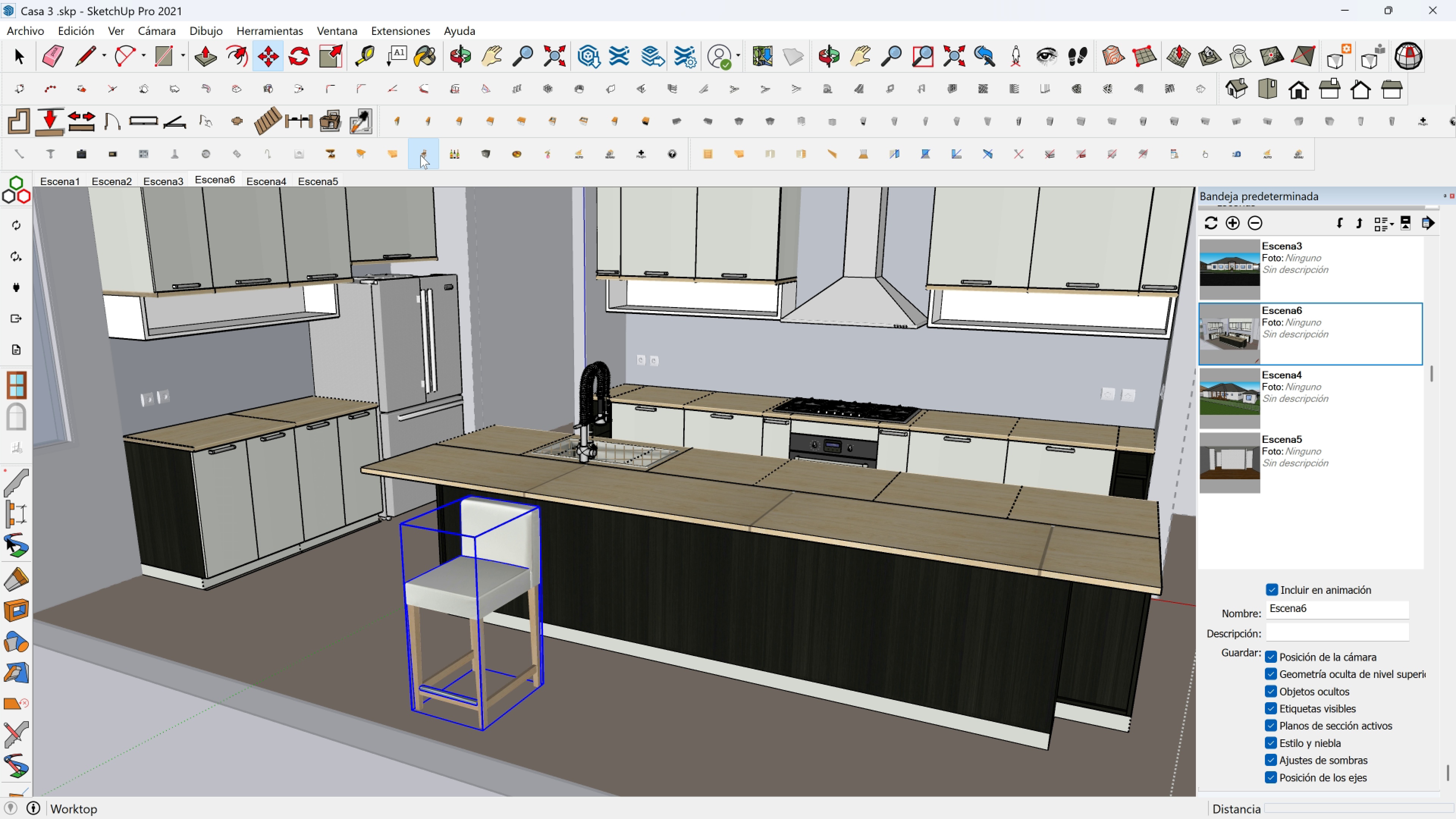 
left_click([420, 155])
 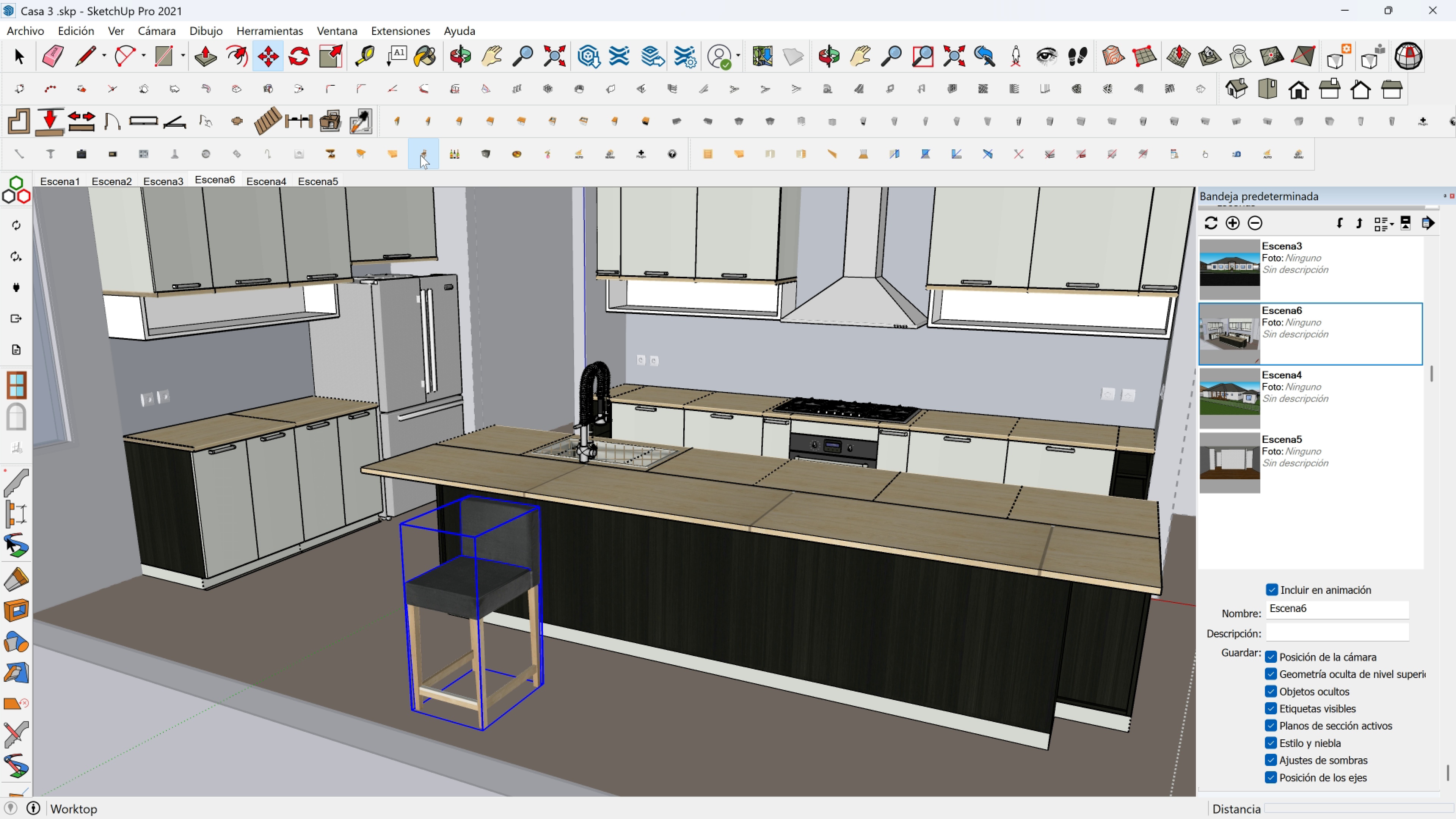 
double_click([420, 155])
 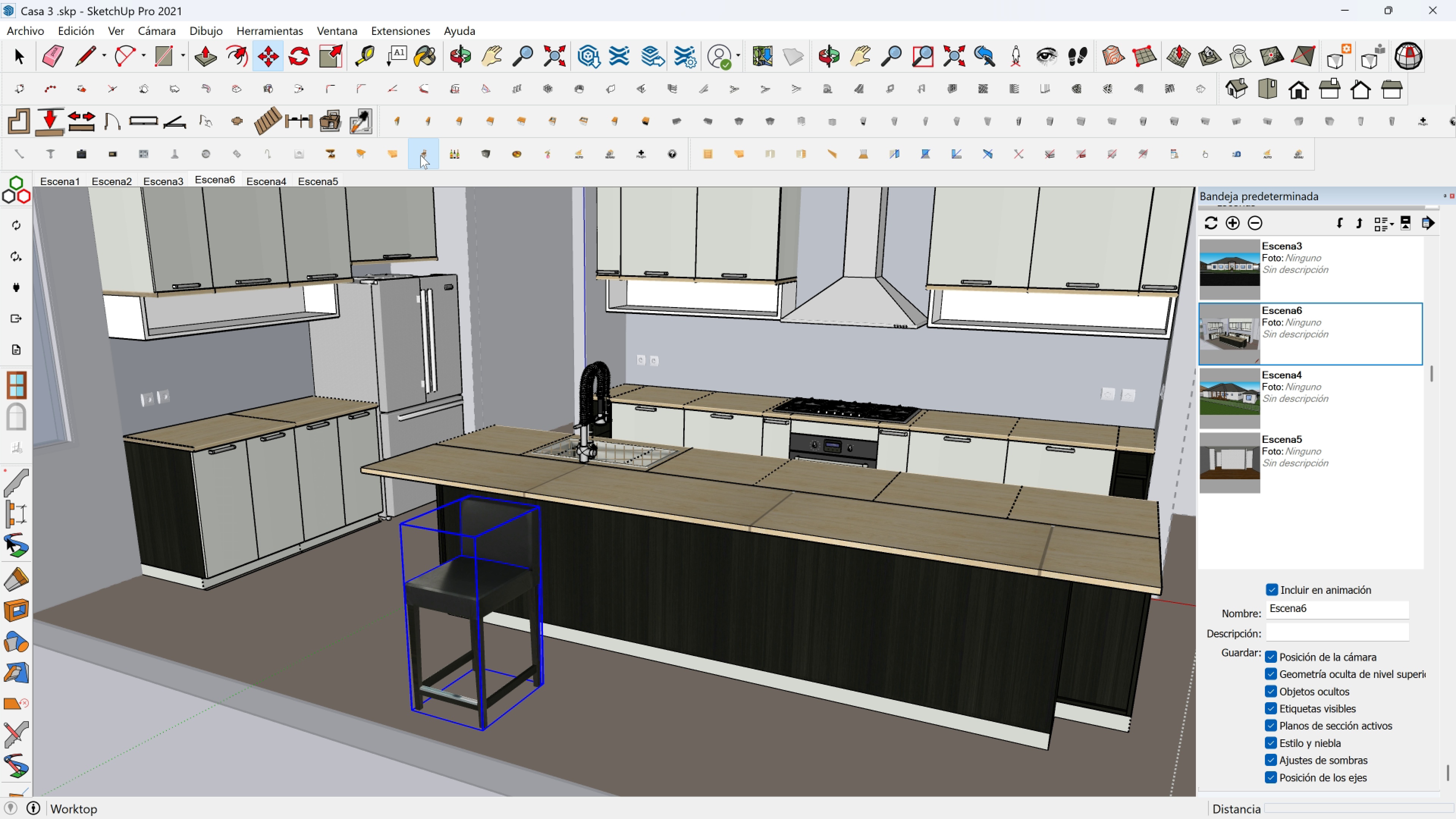 
triple_click([420, 155])
 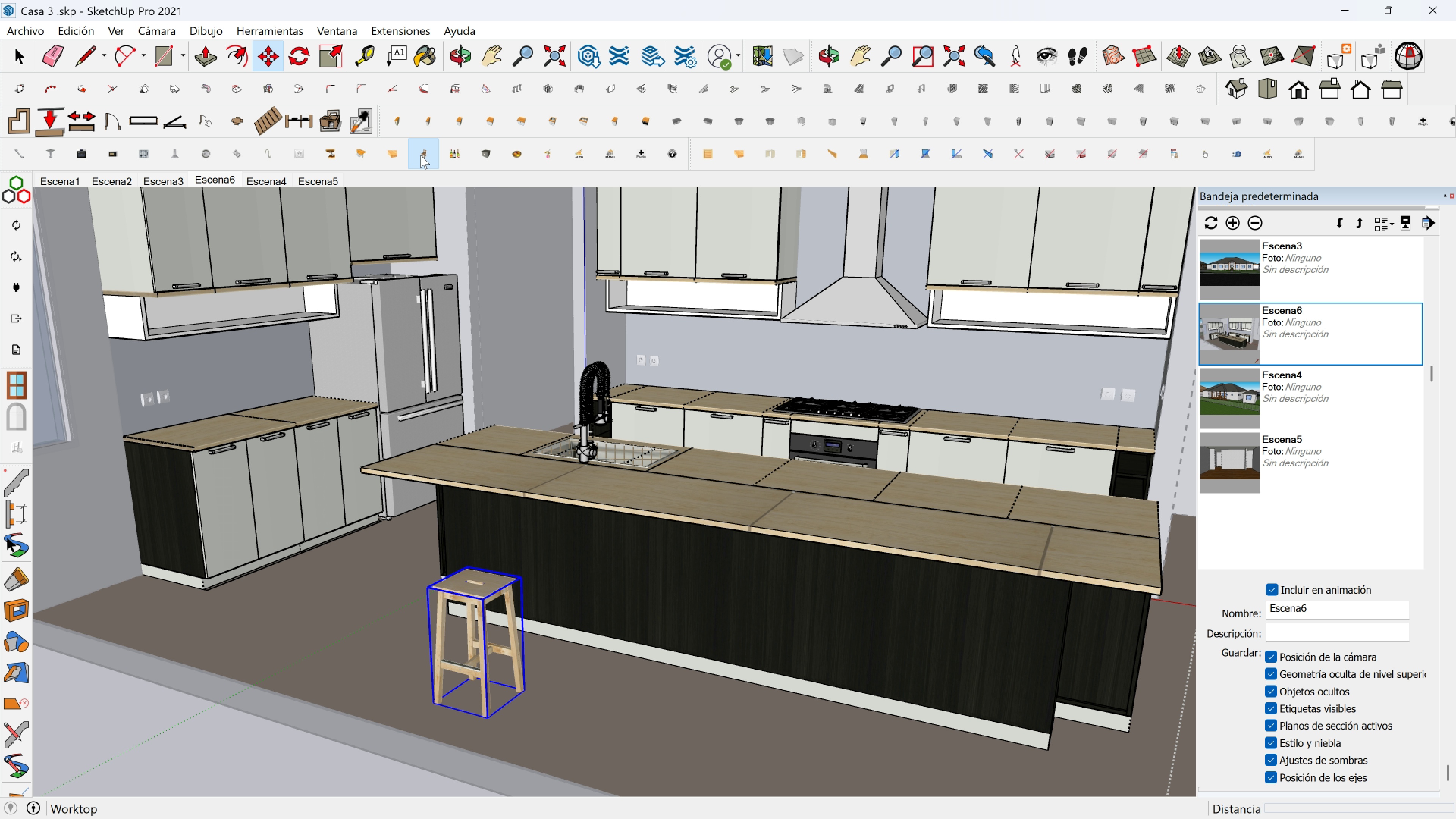 
triple_click([420, 155])
 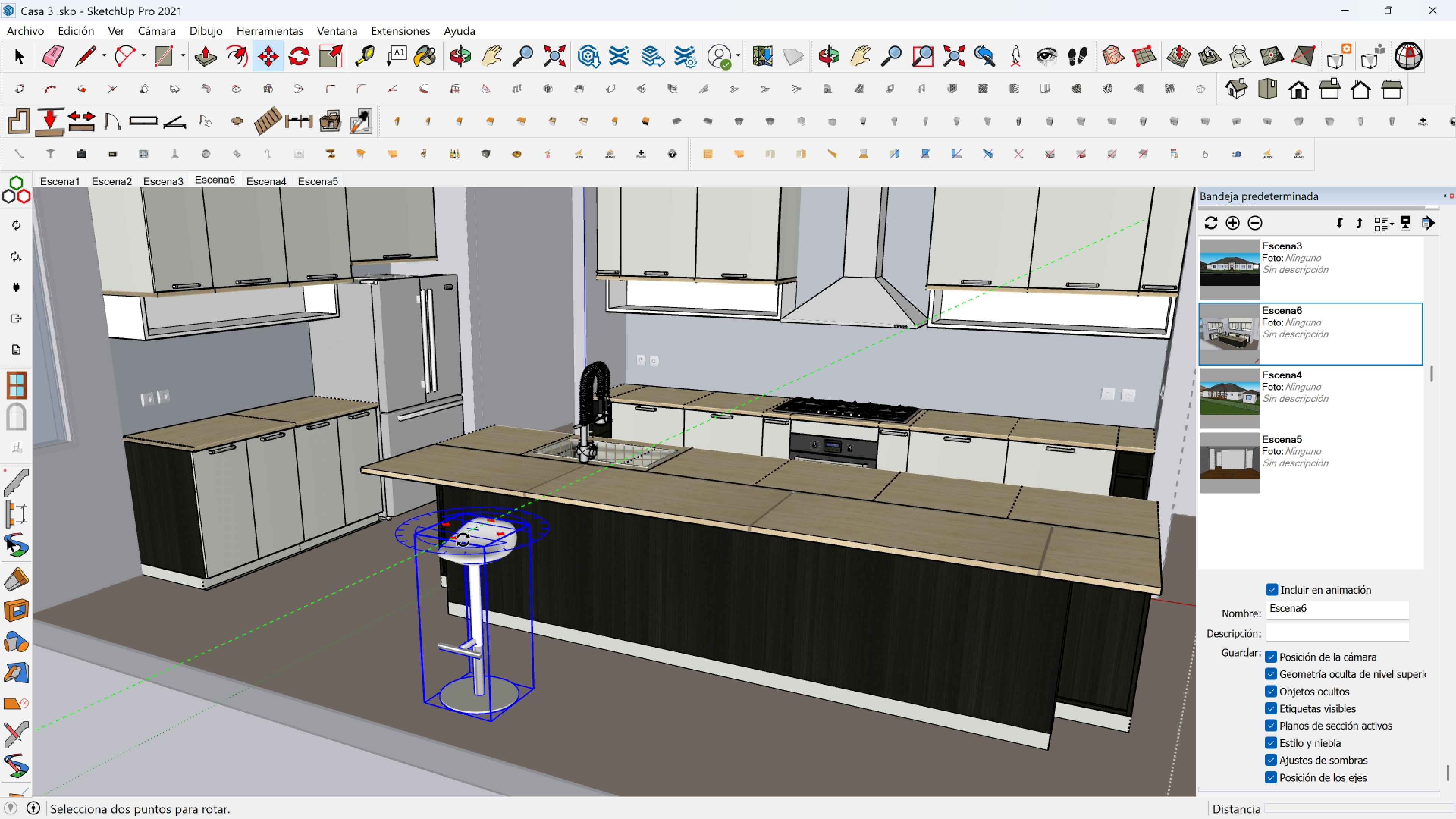 
left_click([455, 537])
 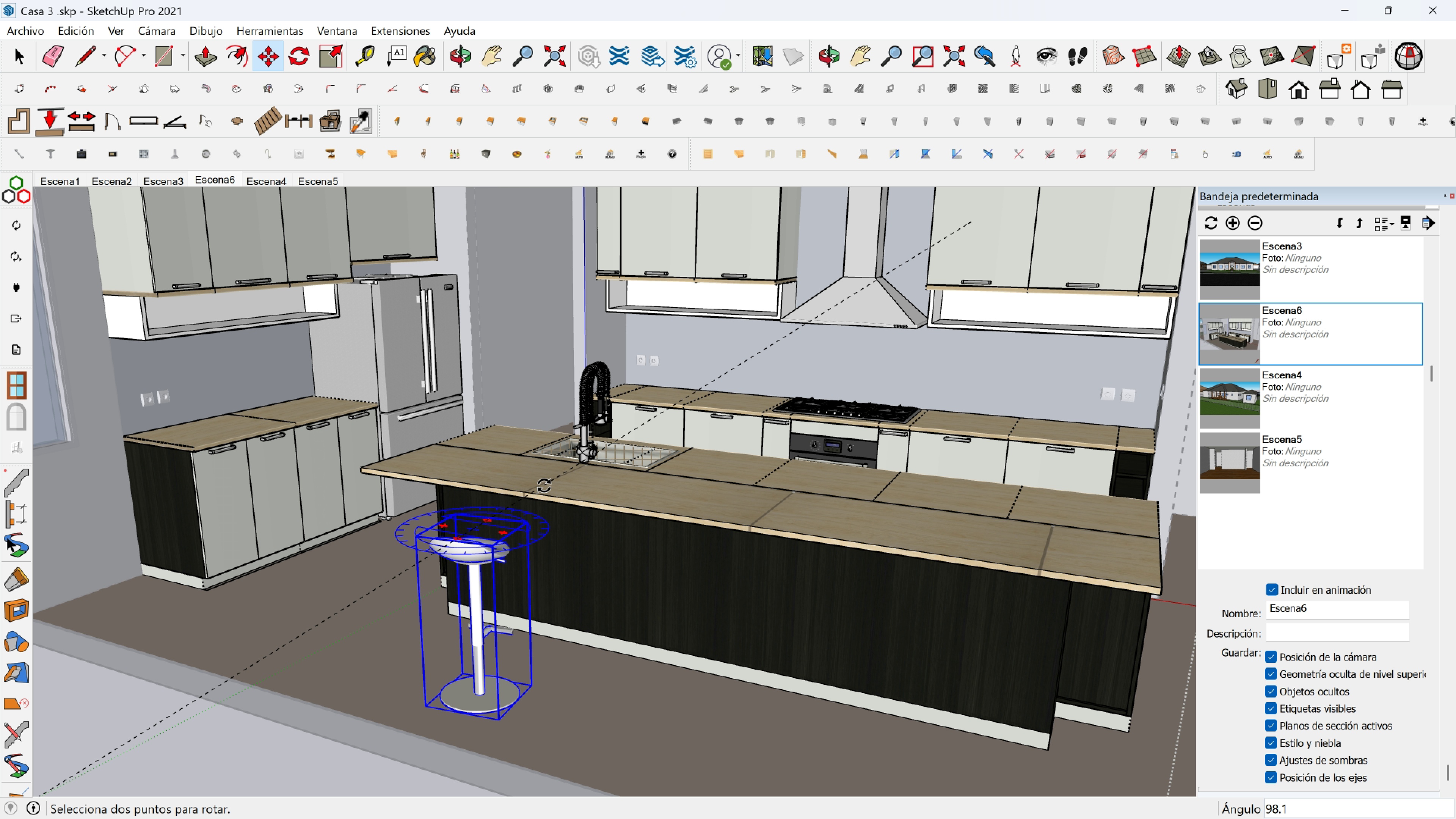 
left_click([555, 487])
 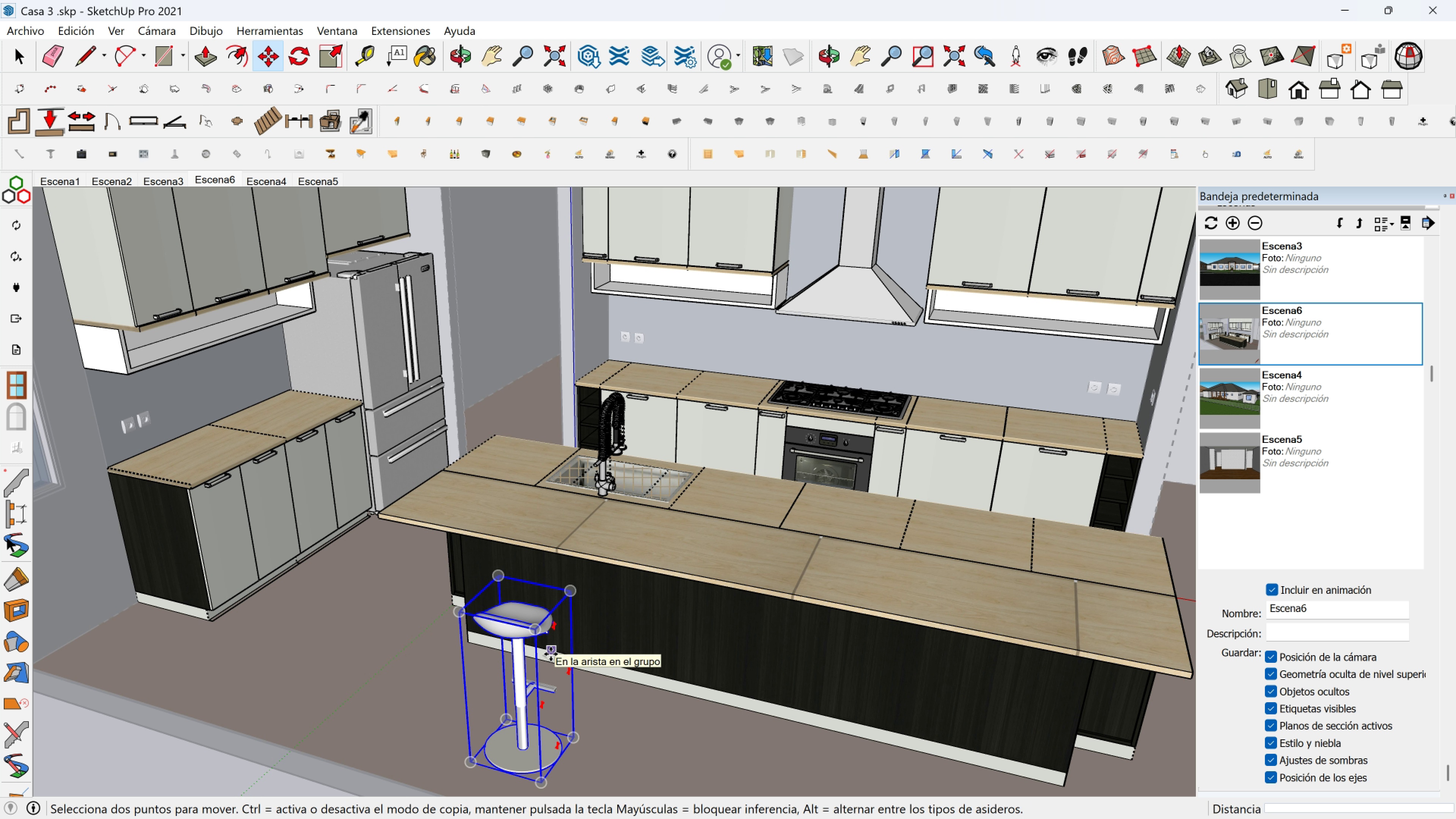 
key(M)
 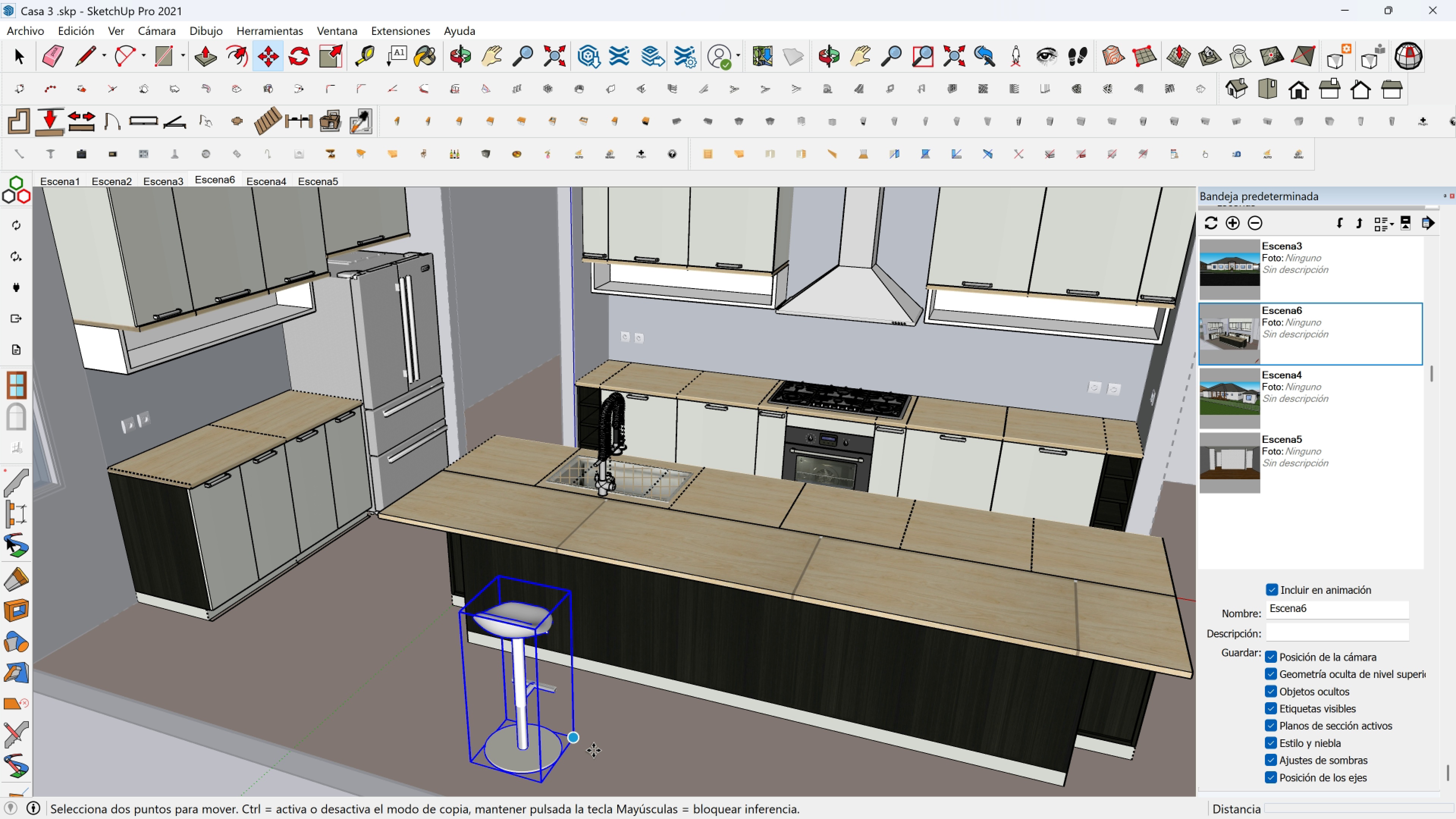 
left_click([593, 750])
 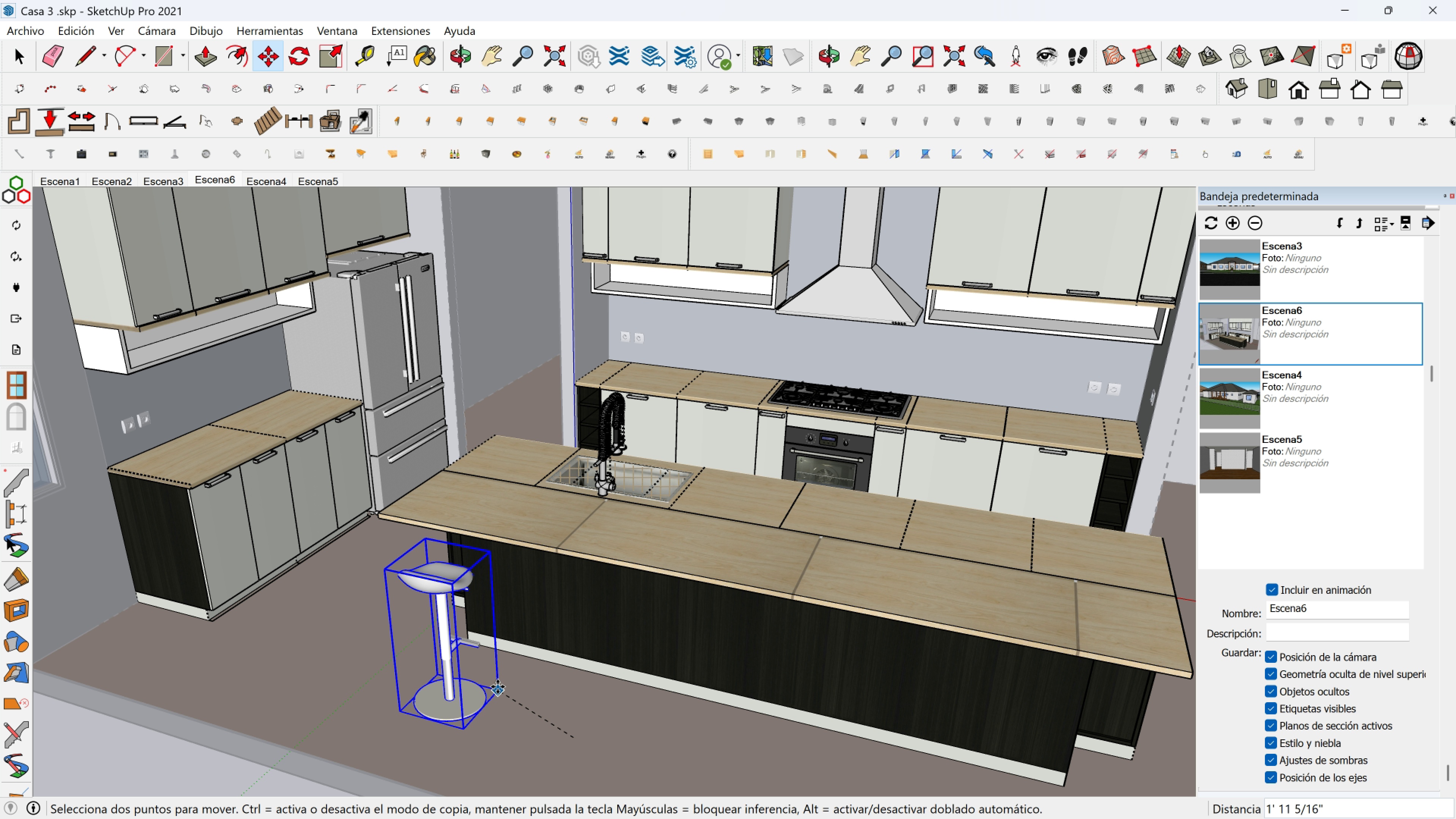 
left_click([497, 678])
 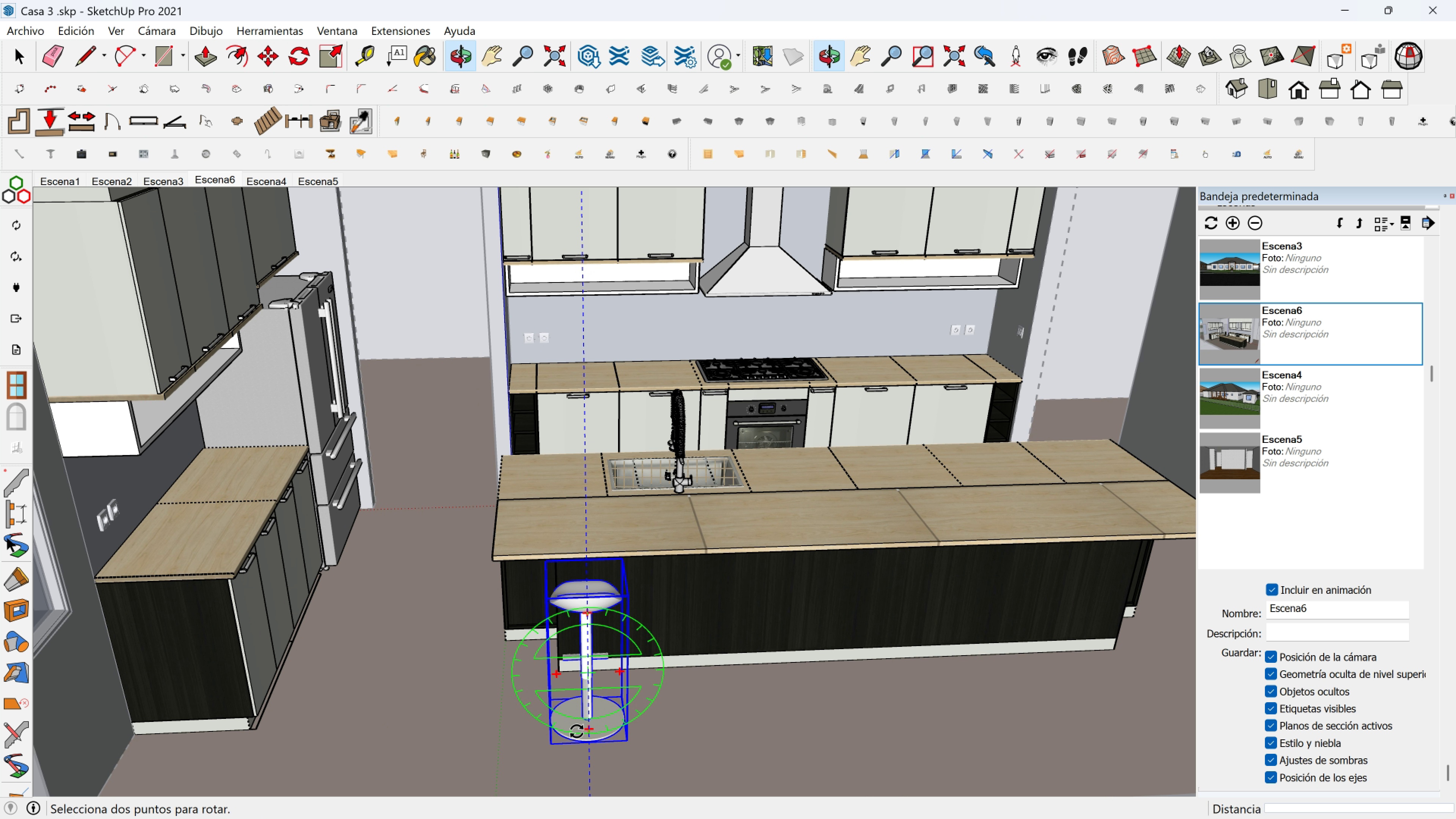 
left_click([552, 744])
 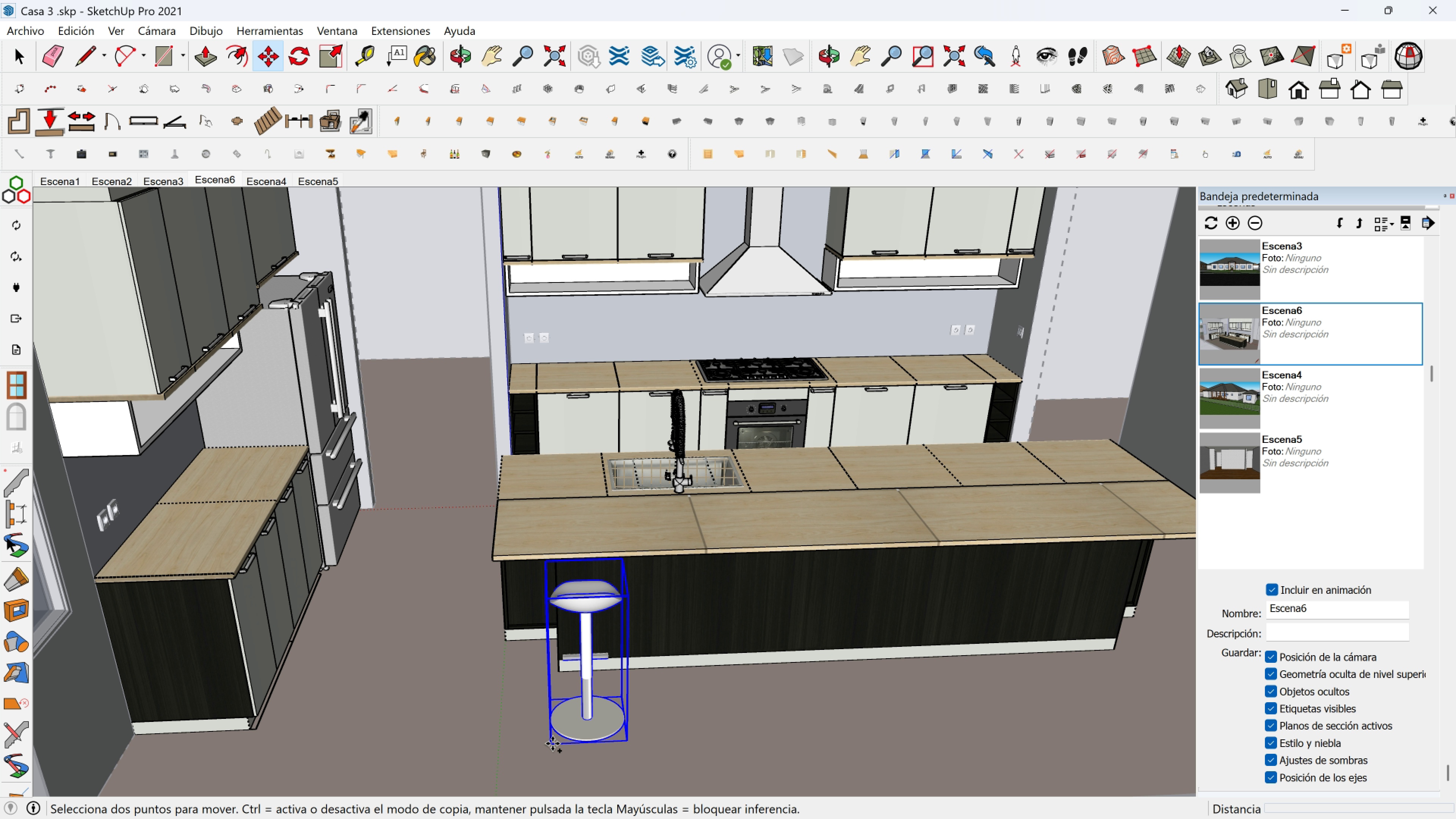 
key(Control+ControlLeft)
 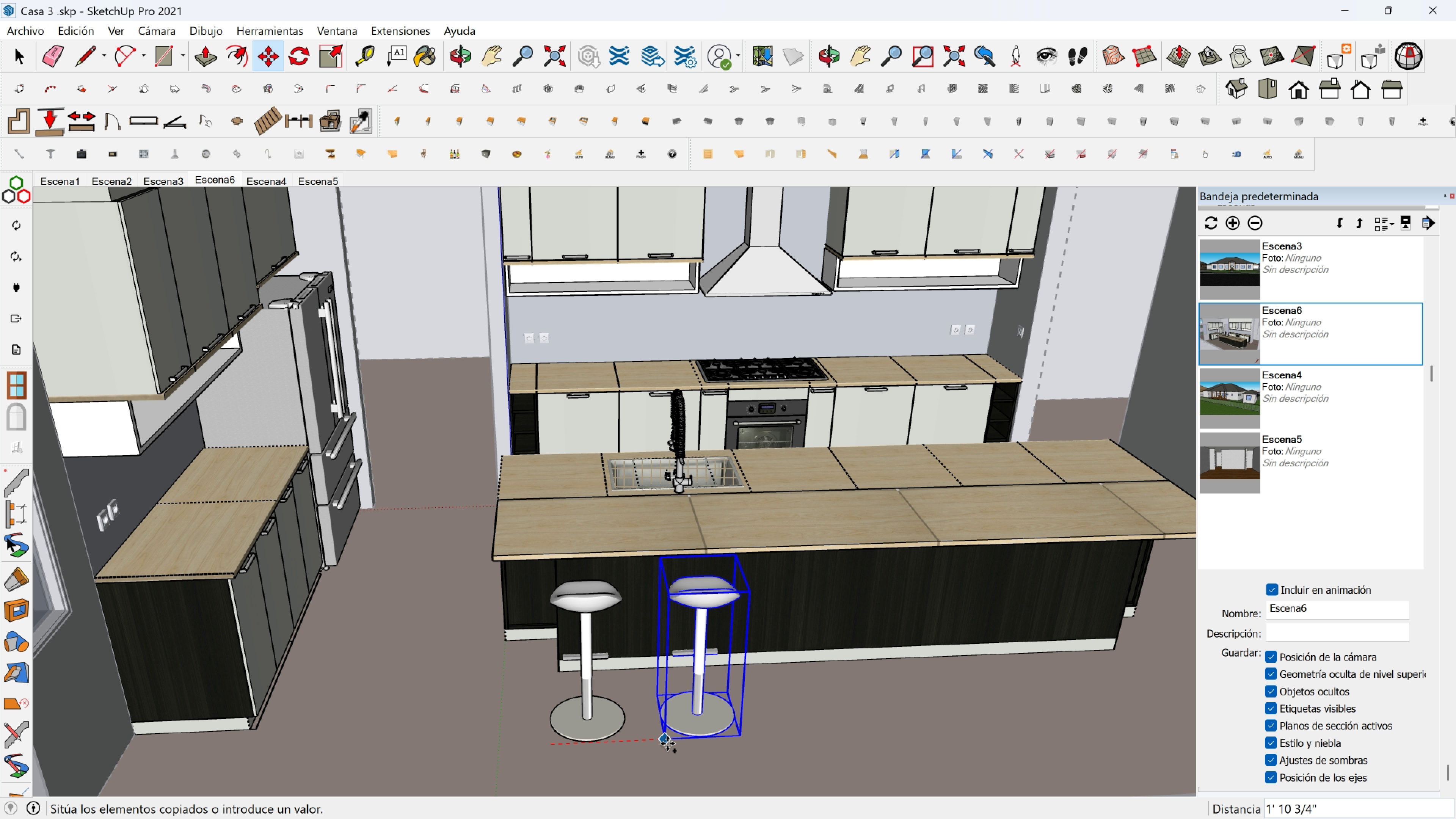 
left_click([667, 744])